 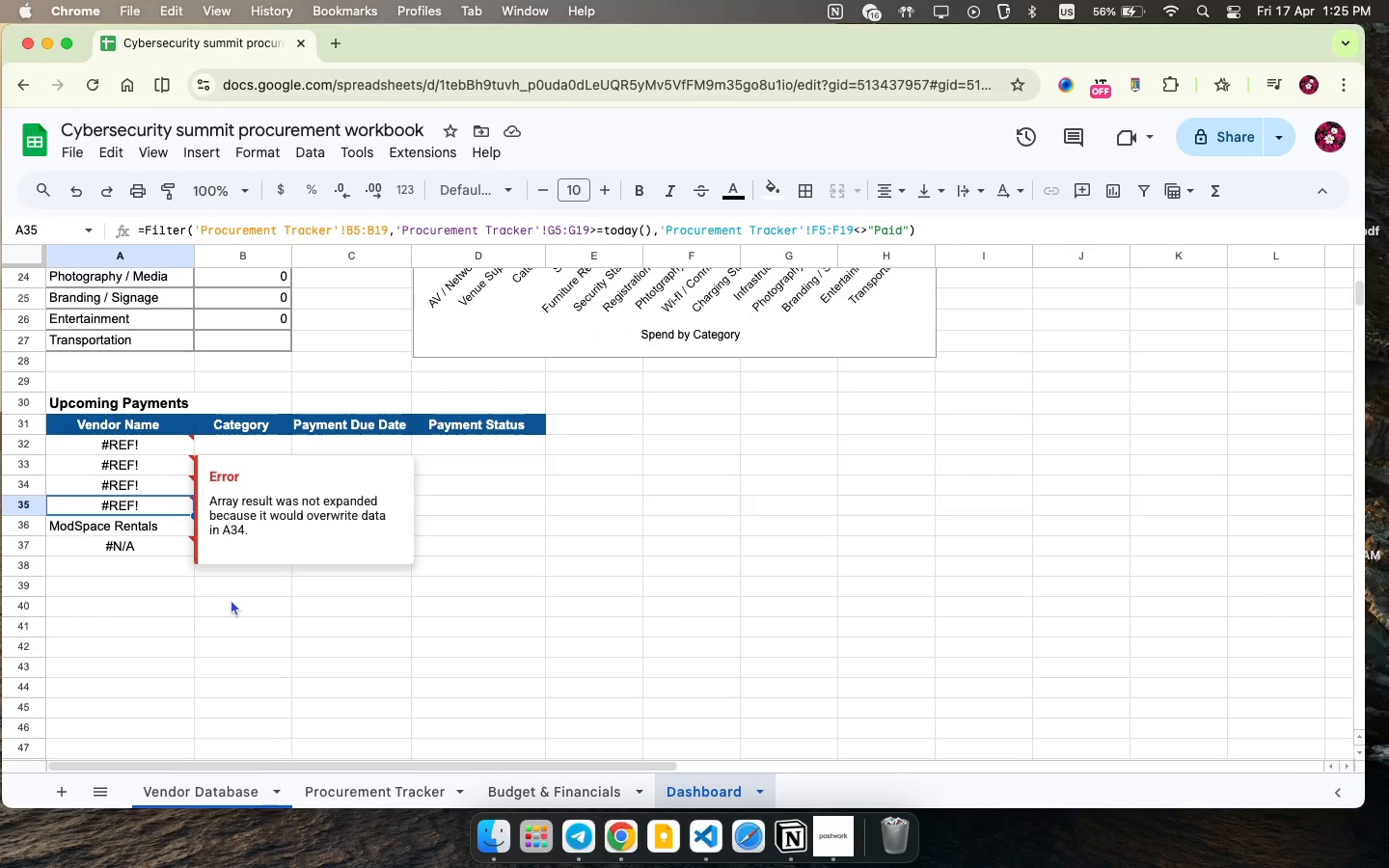 
key(Meta+Z)
 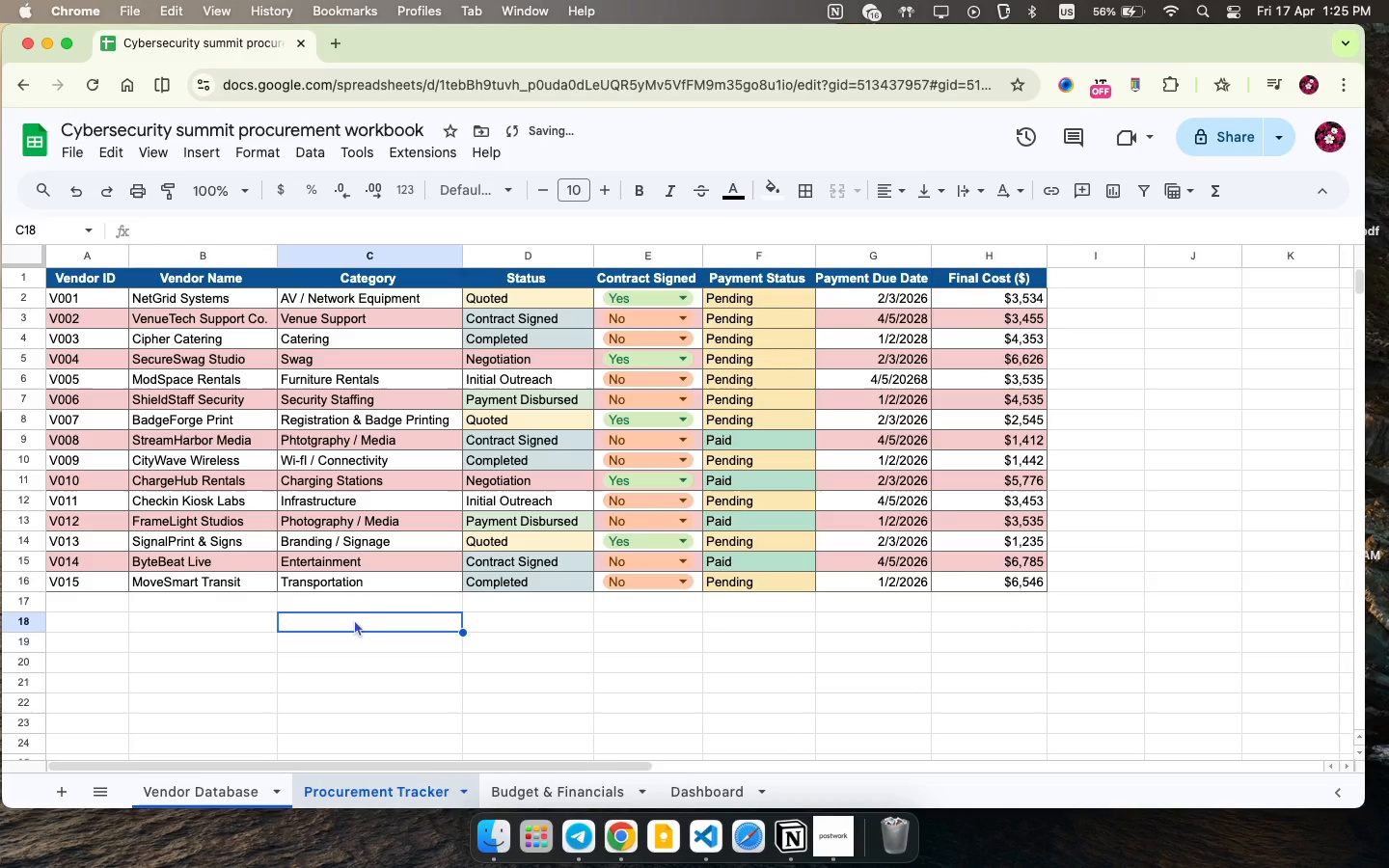 
key(Meta+CommandLeft)
 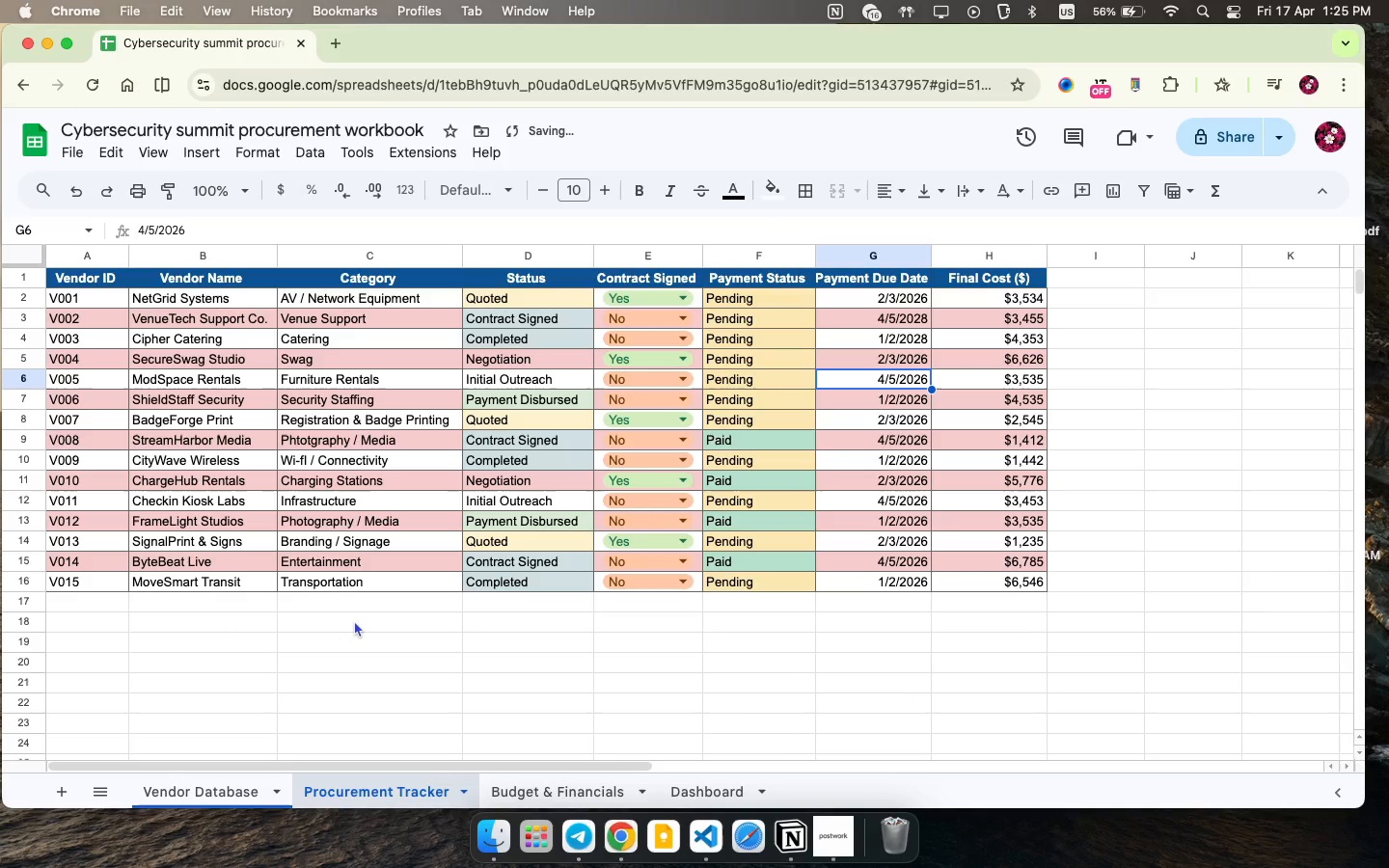 
key(Meta+Z)
 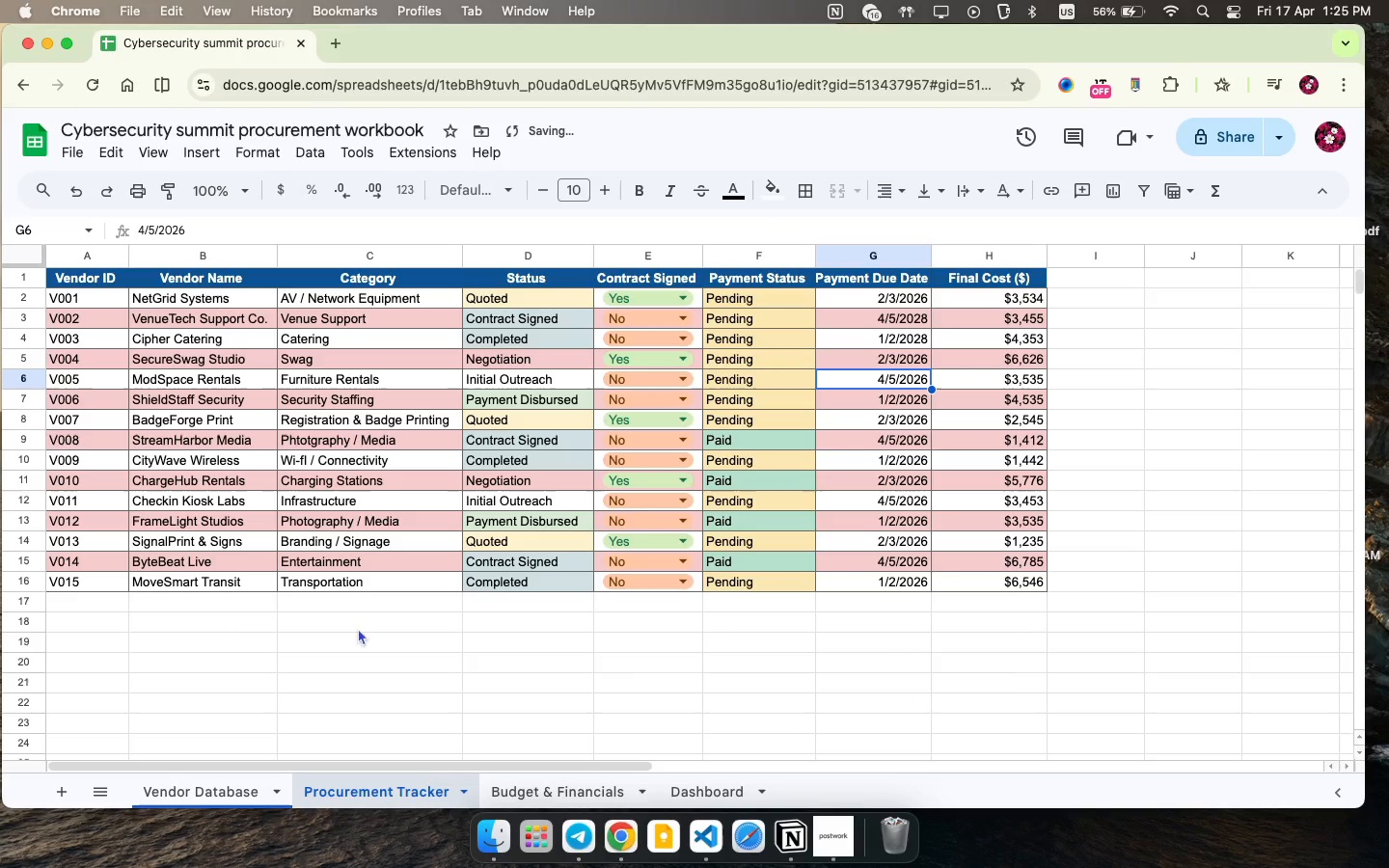 
key(Meta+CommandLeft)
 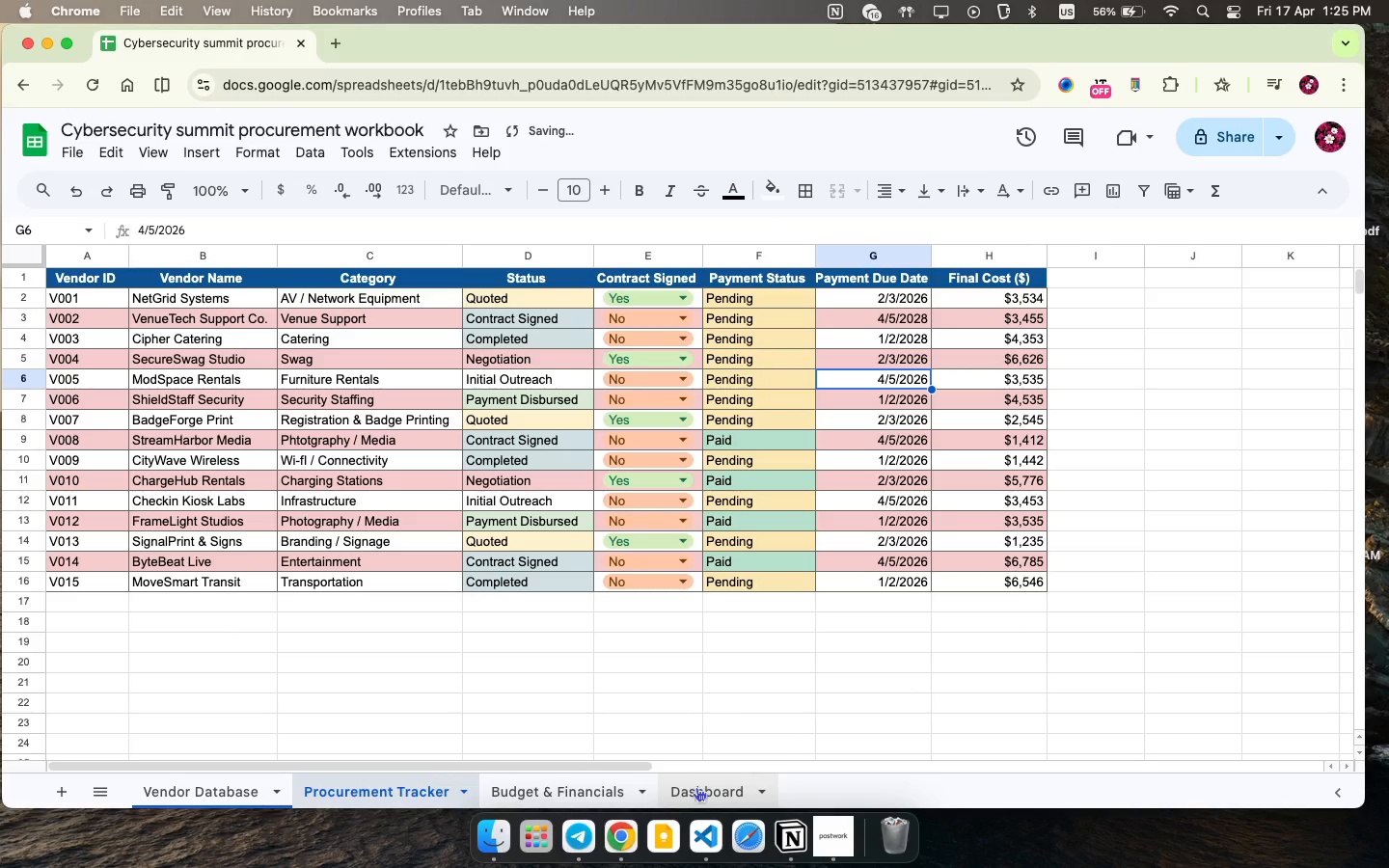 
key(Meta+CommandLeft)
 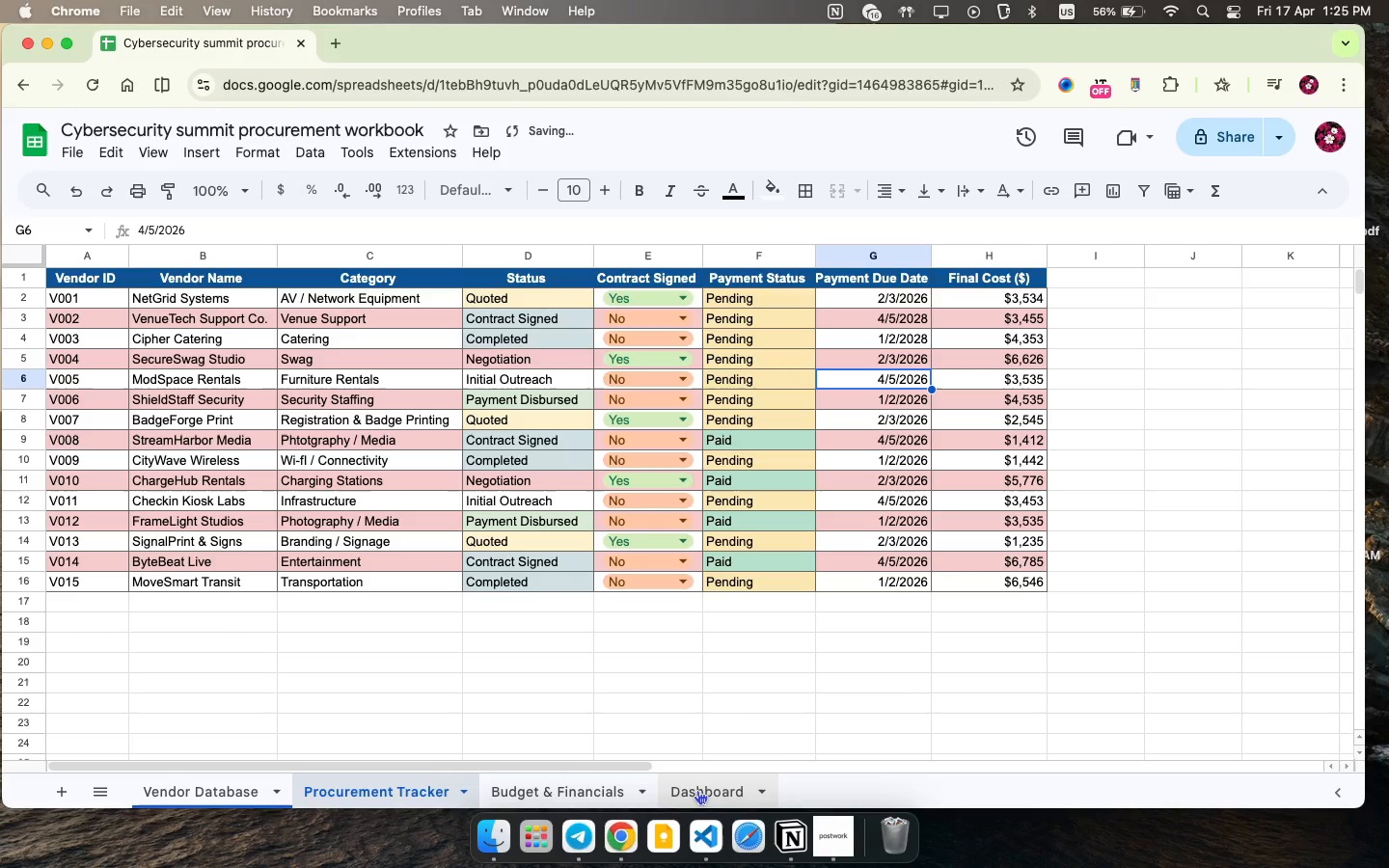 
key(Meta+Z)
 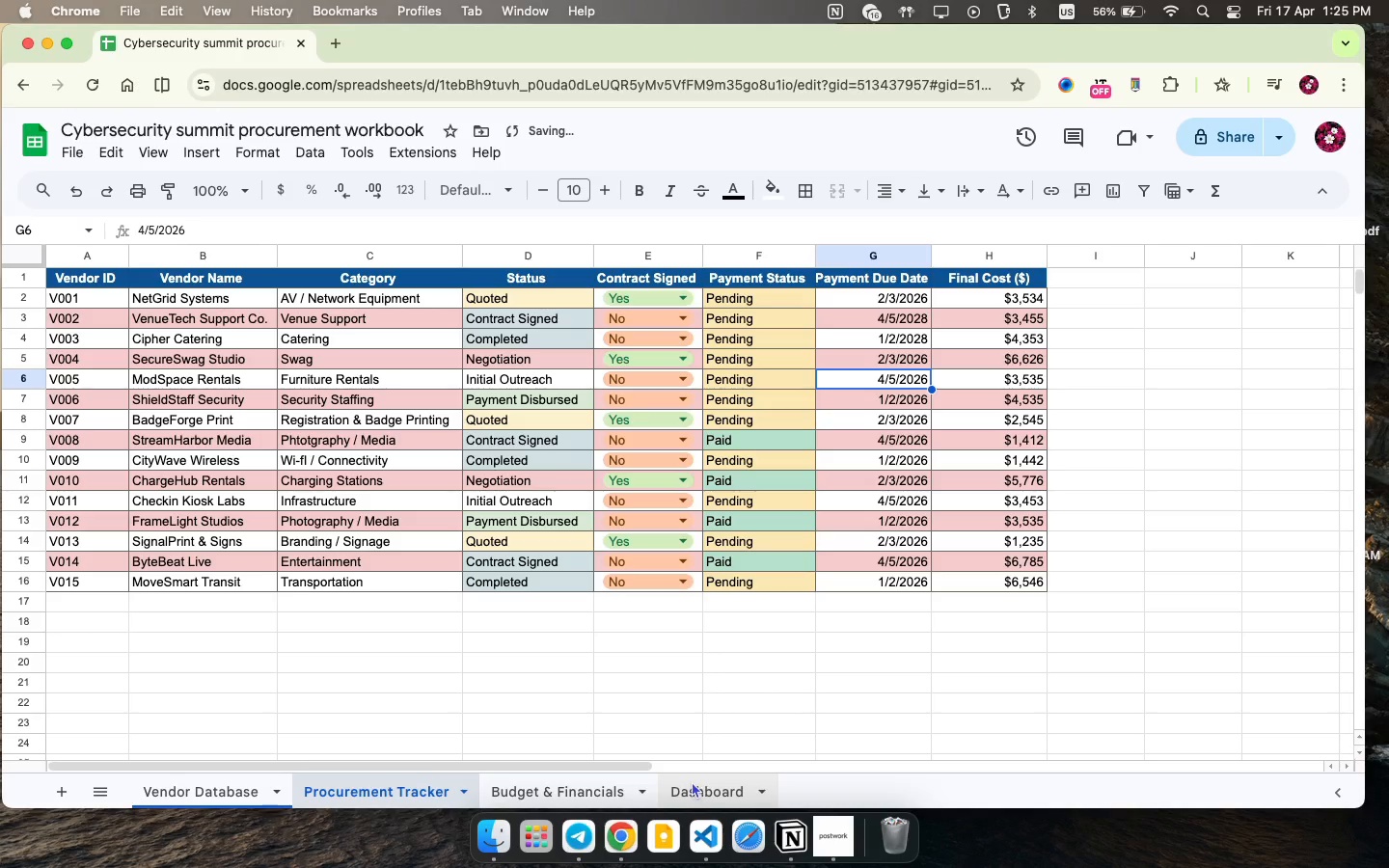 
key(Meta+CommandLeft)
 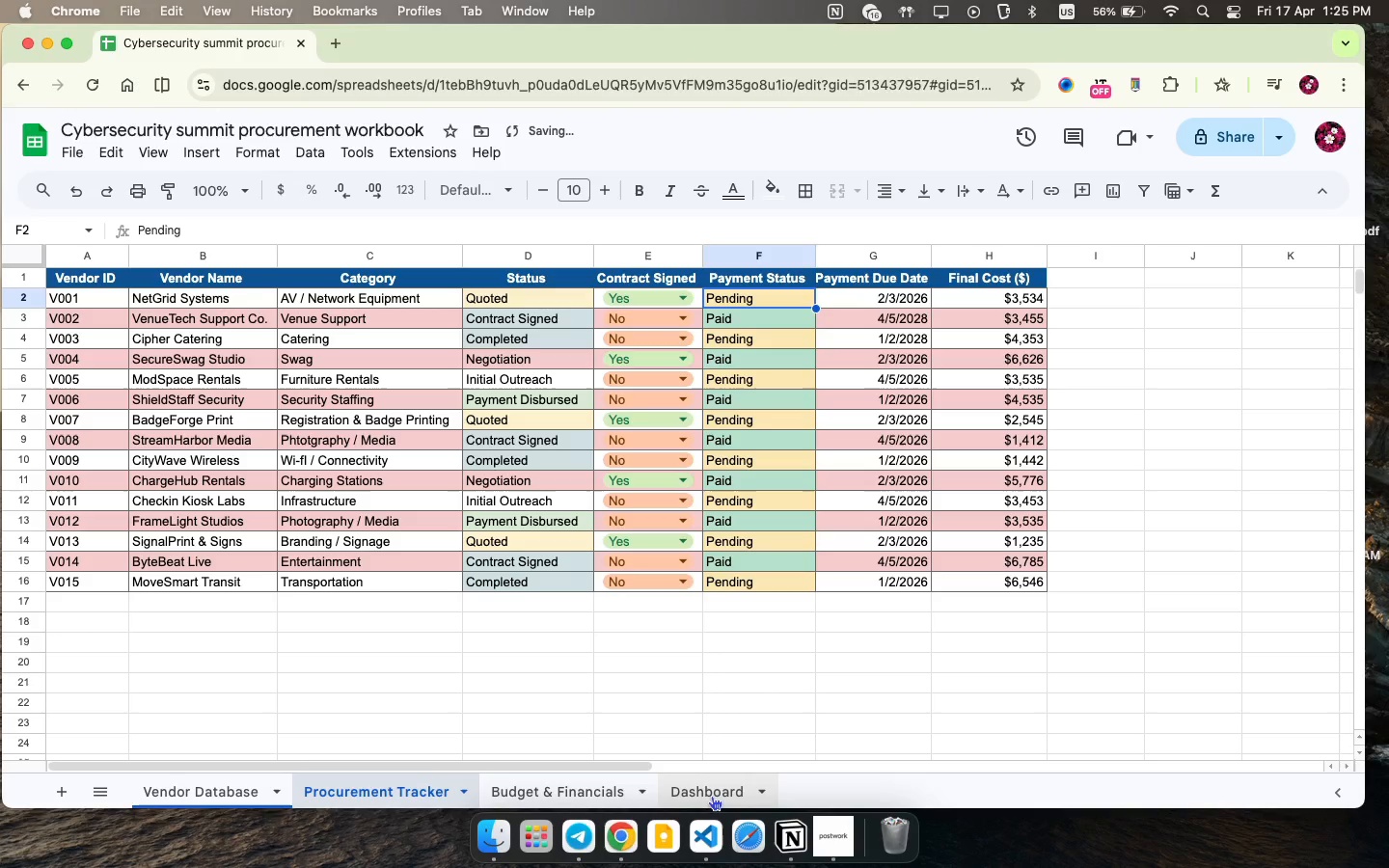 
mouse_move([691, 775])
 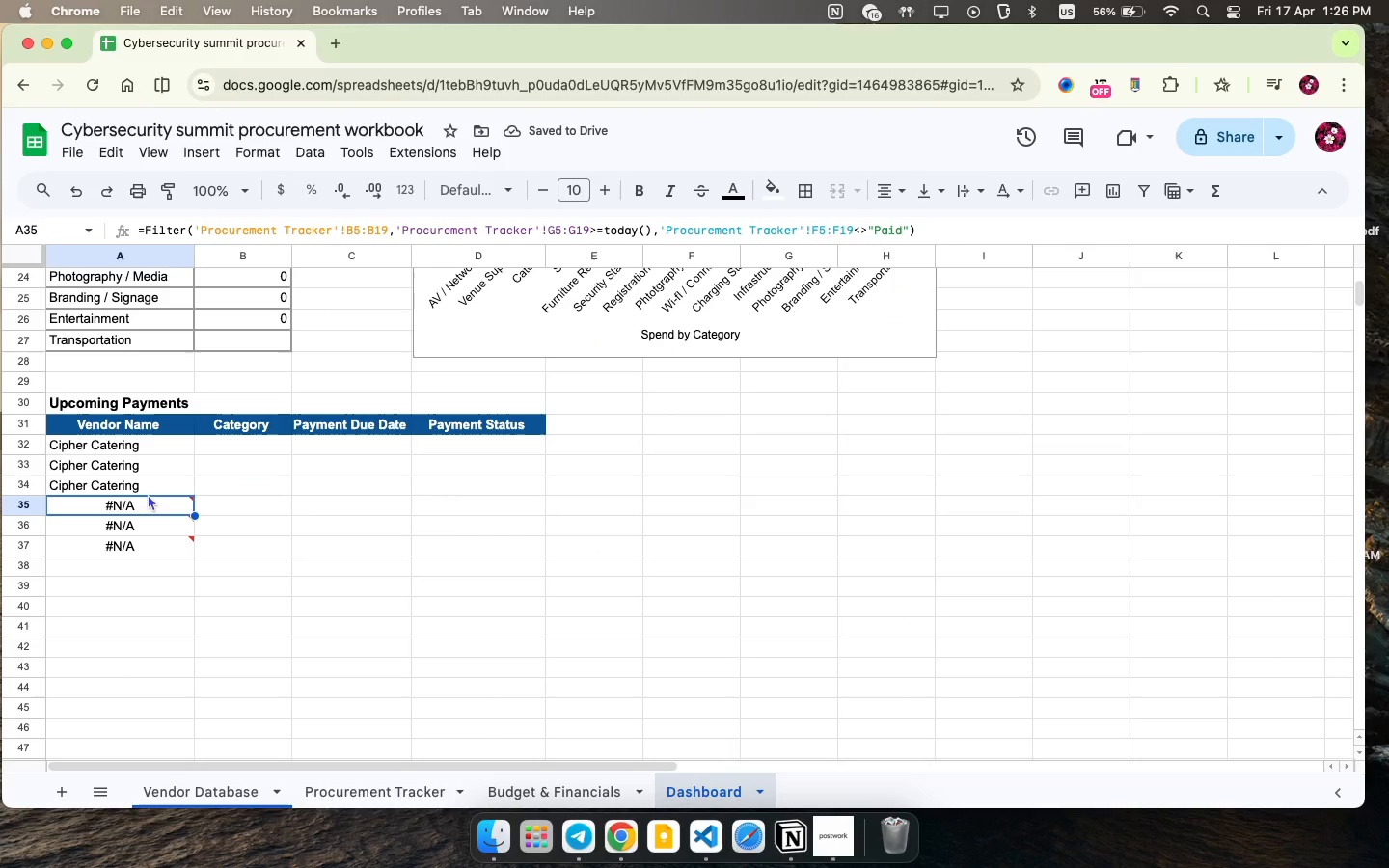 
double_click([152, 508])
 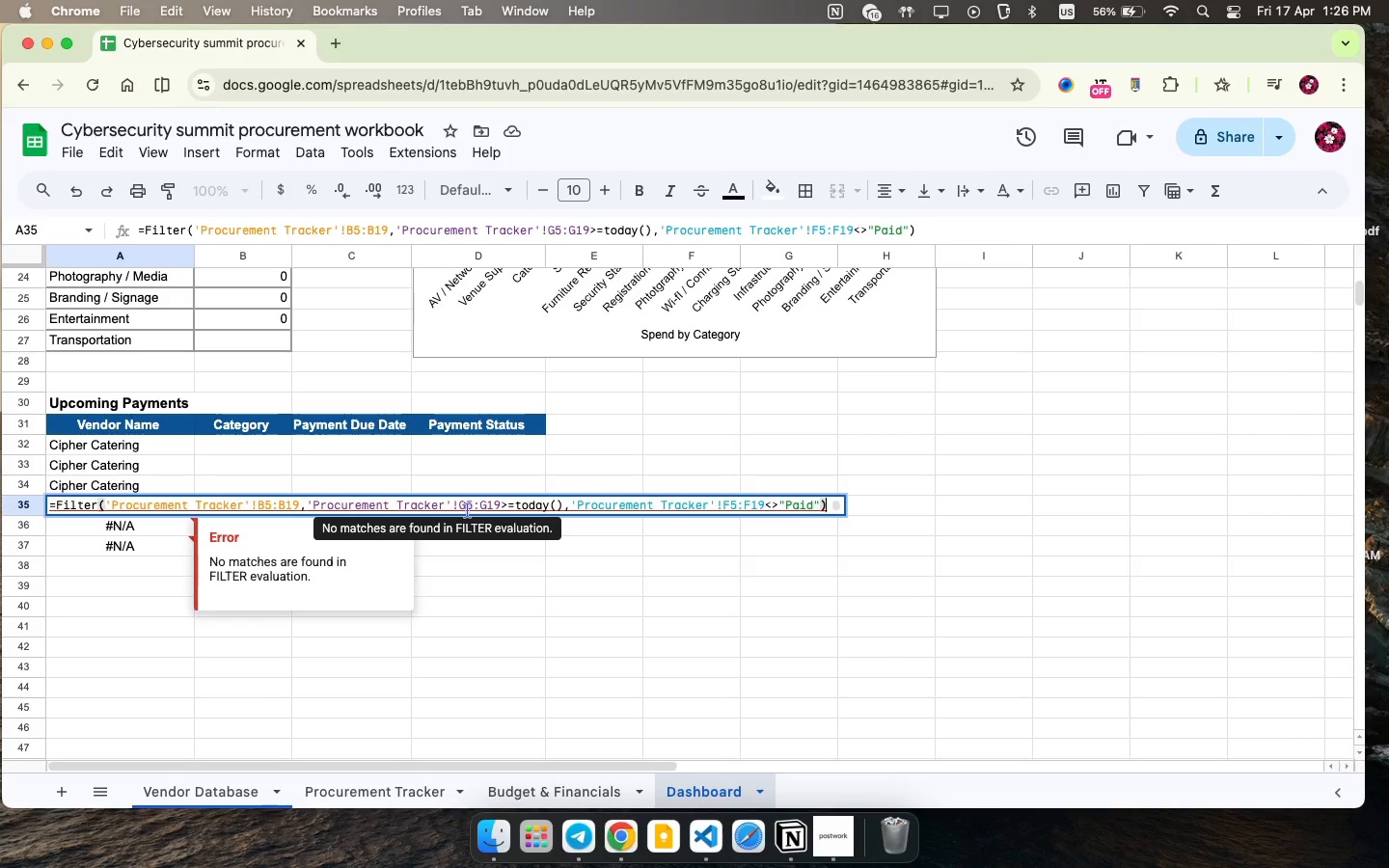 
wait(23.41)
 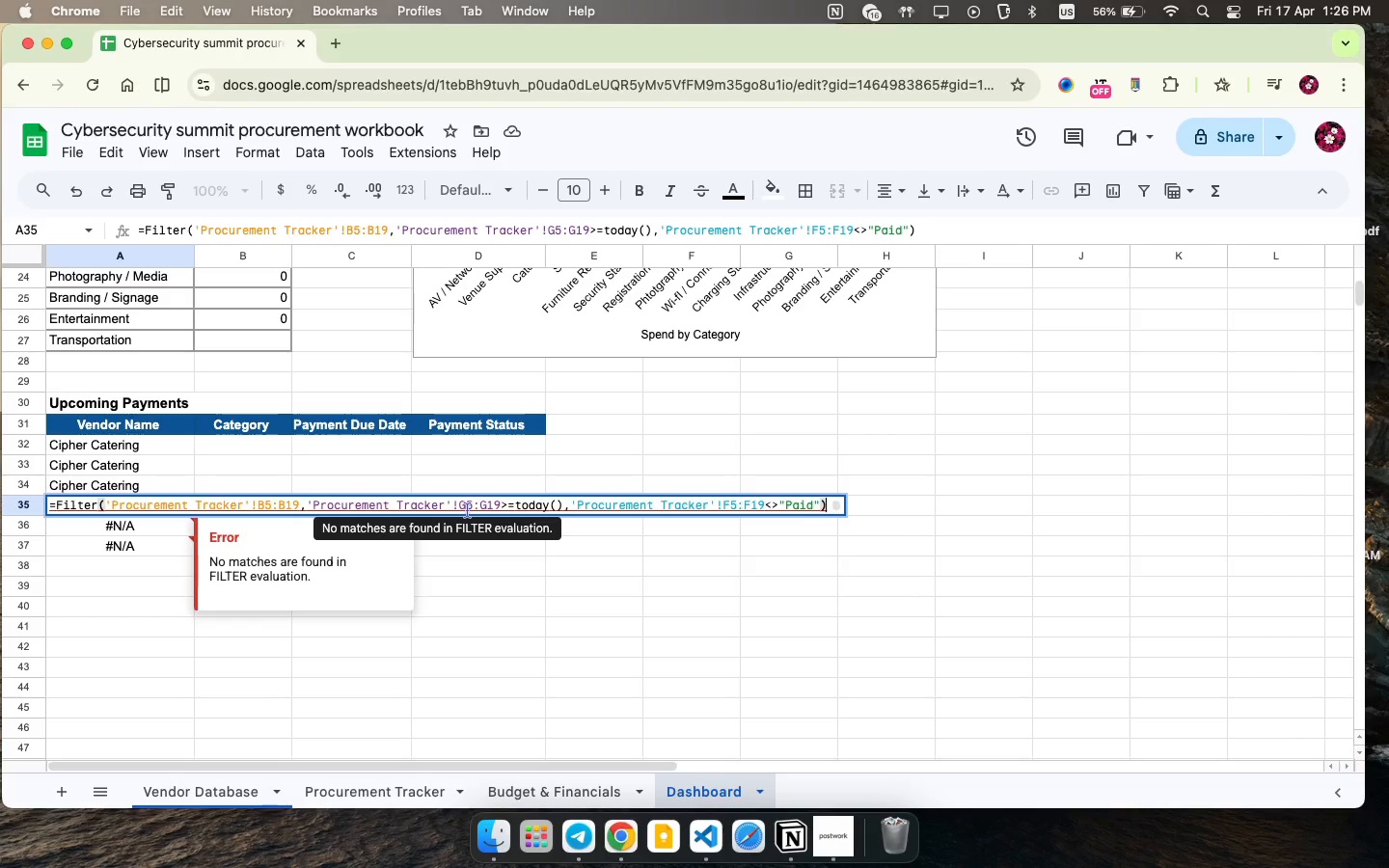 
left_click([584, 794])
 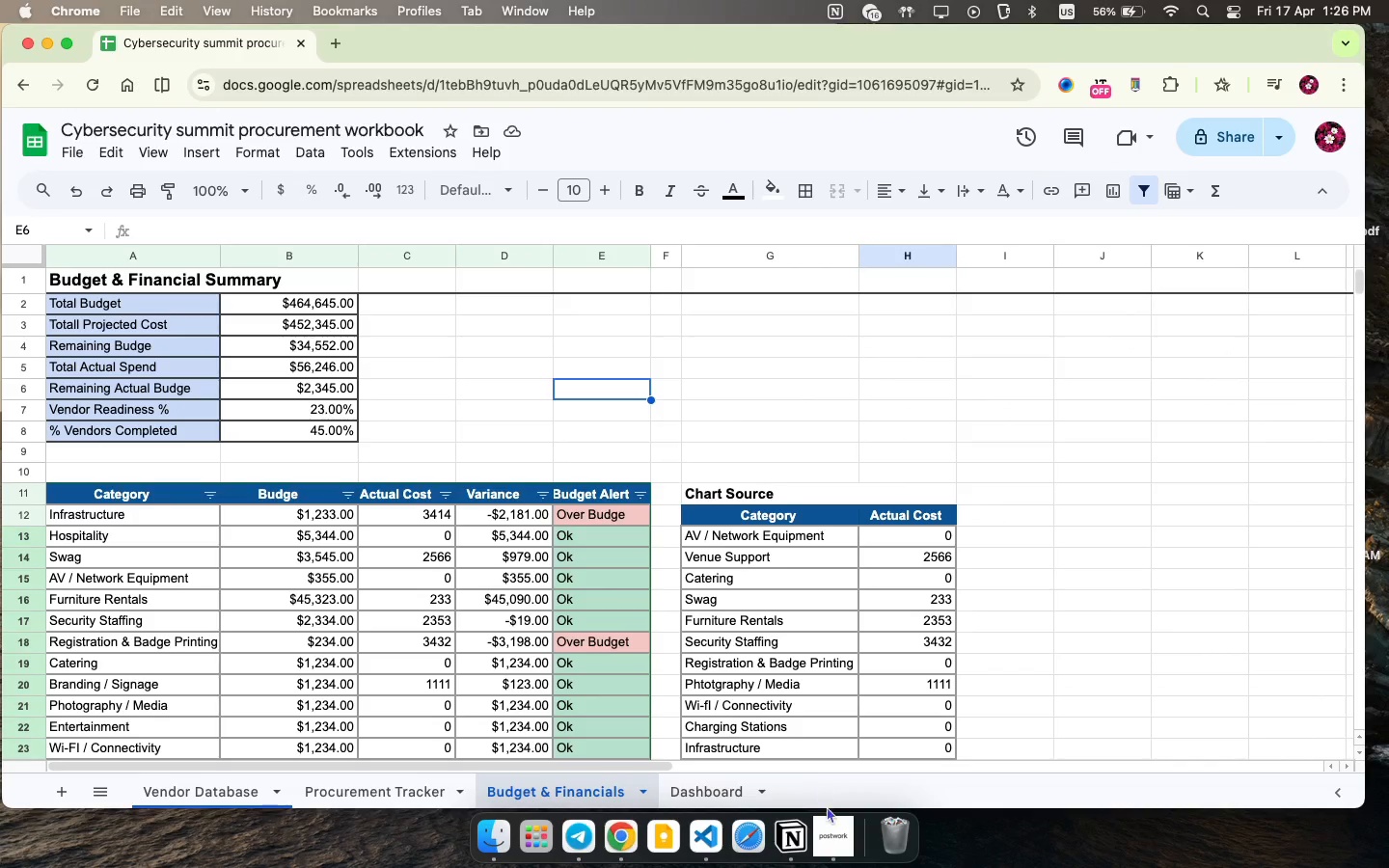 
left_click([826, 861])